 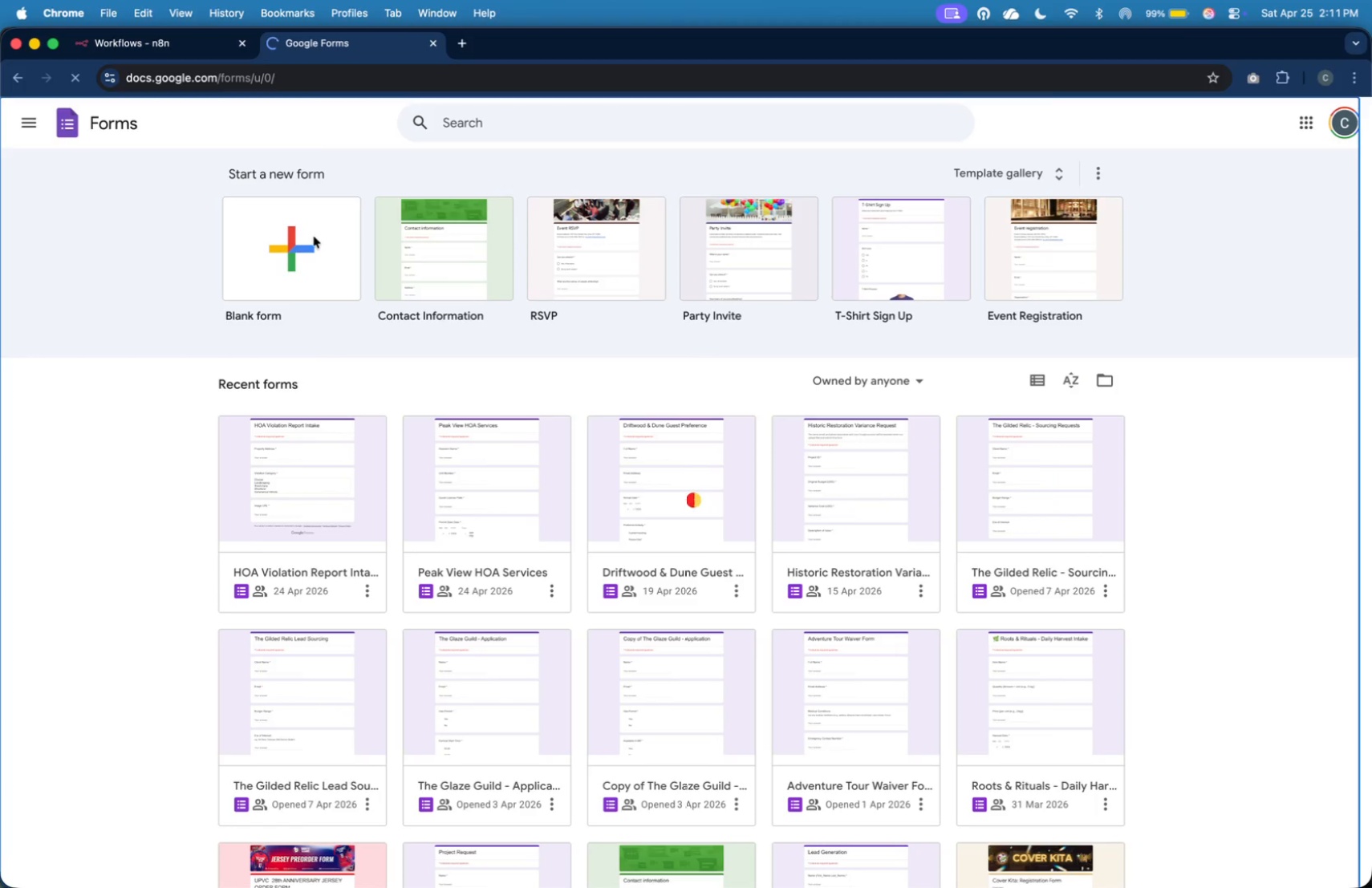 
left_click([1037, 270])
 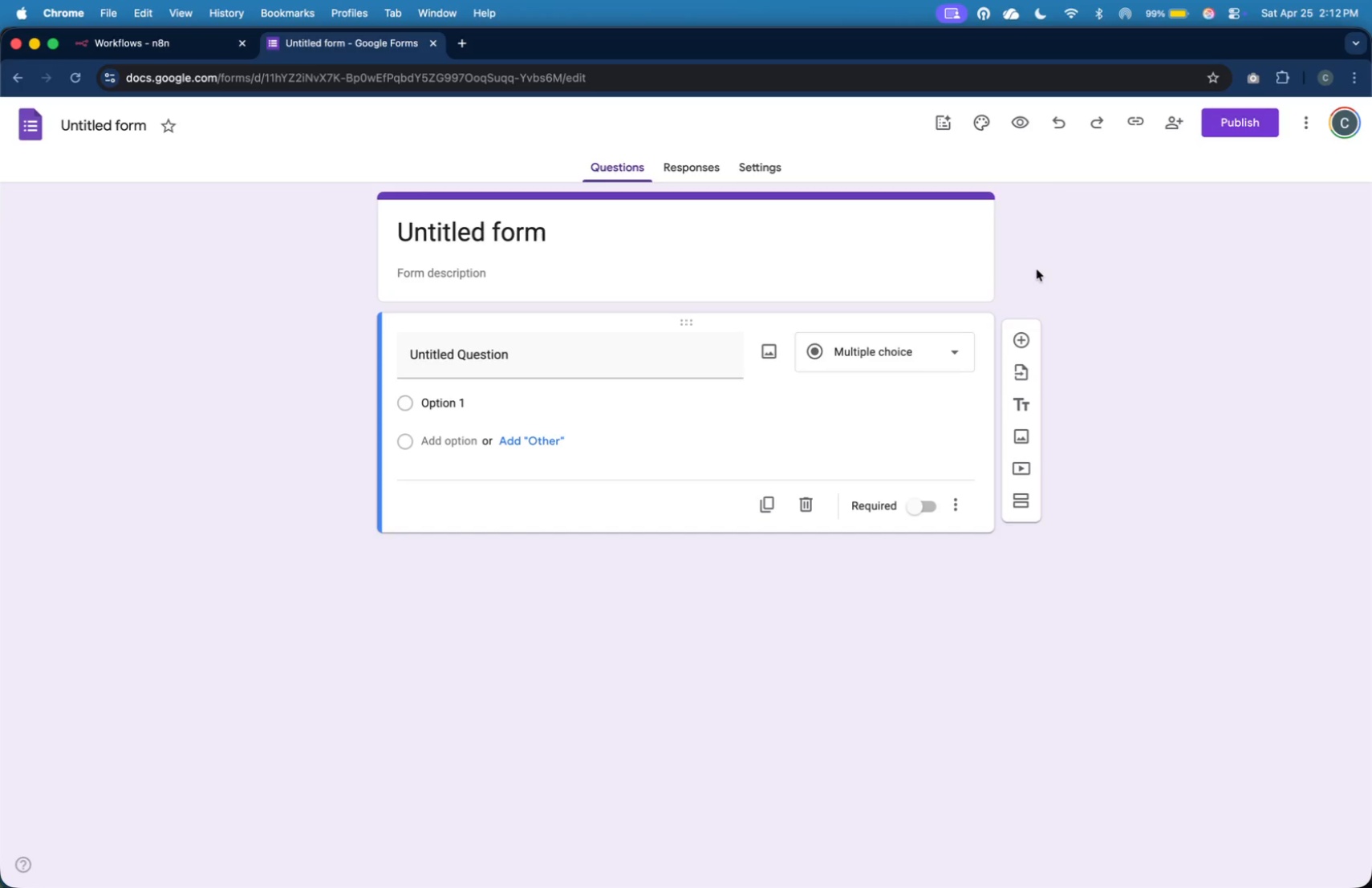 
wait(33.57)
 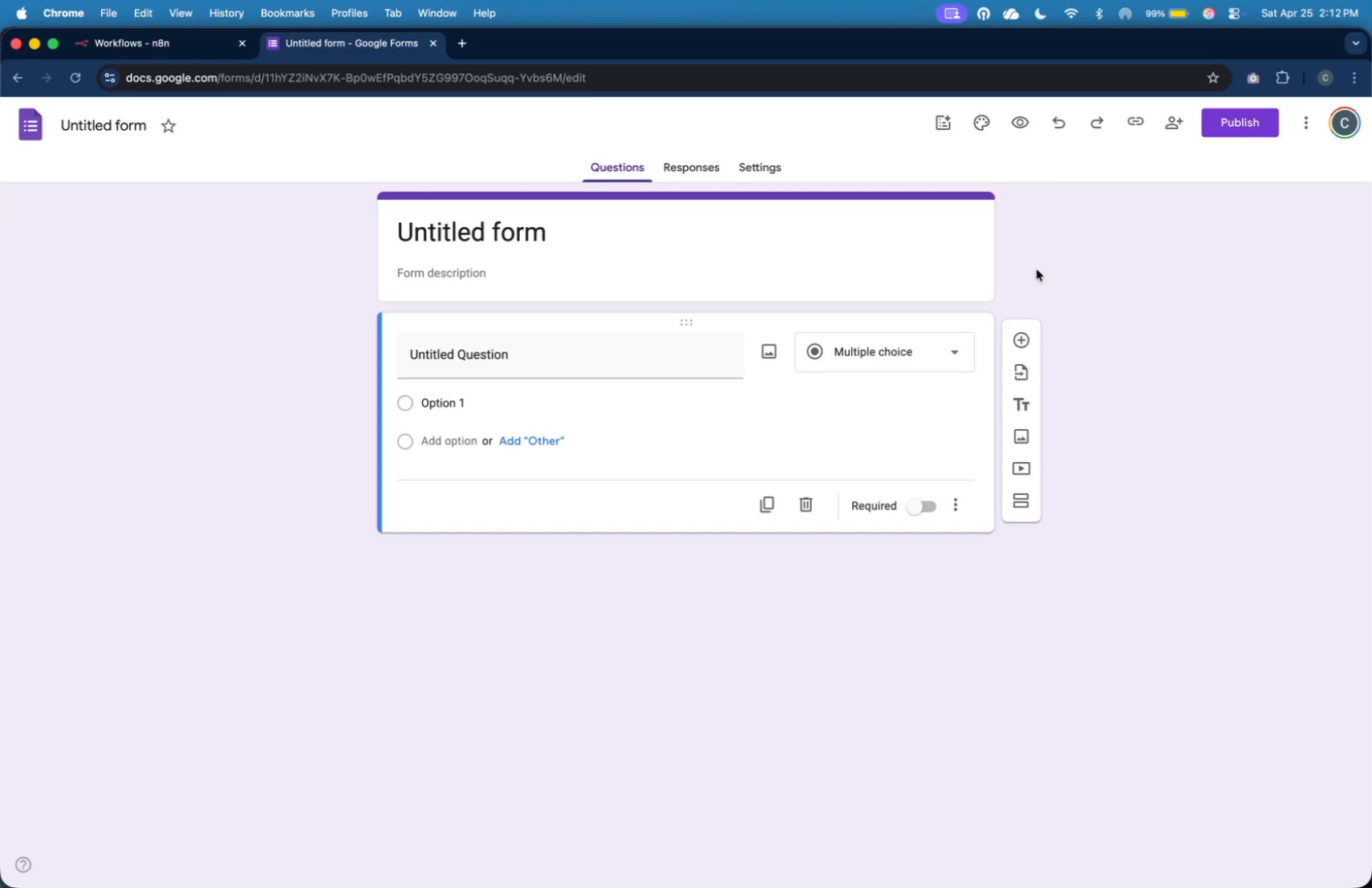 
left_click([440, 229])
 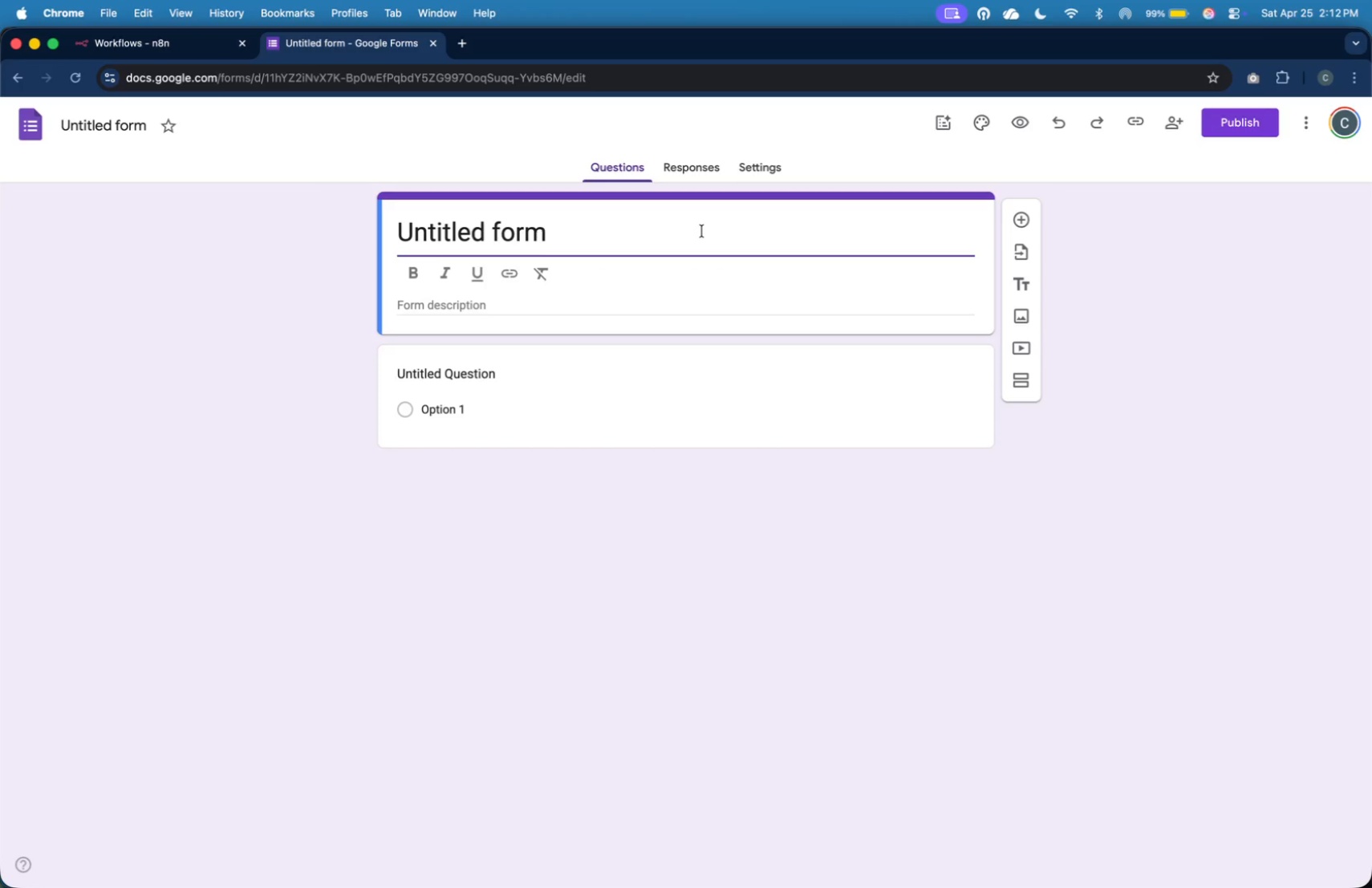 
key(Meta+Tab)